 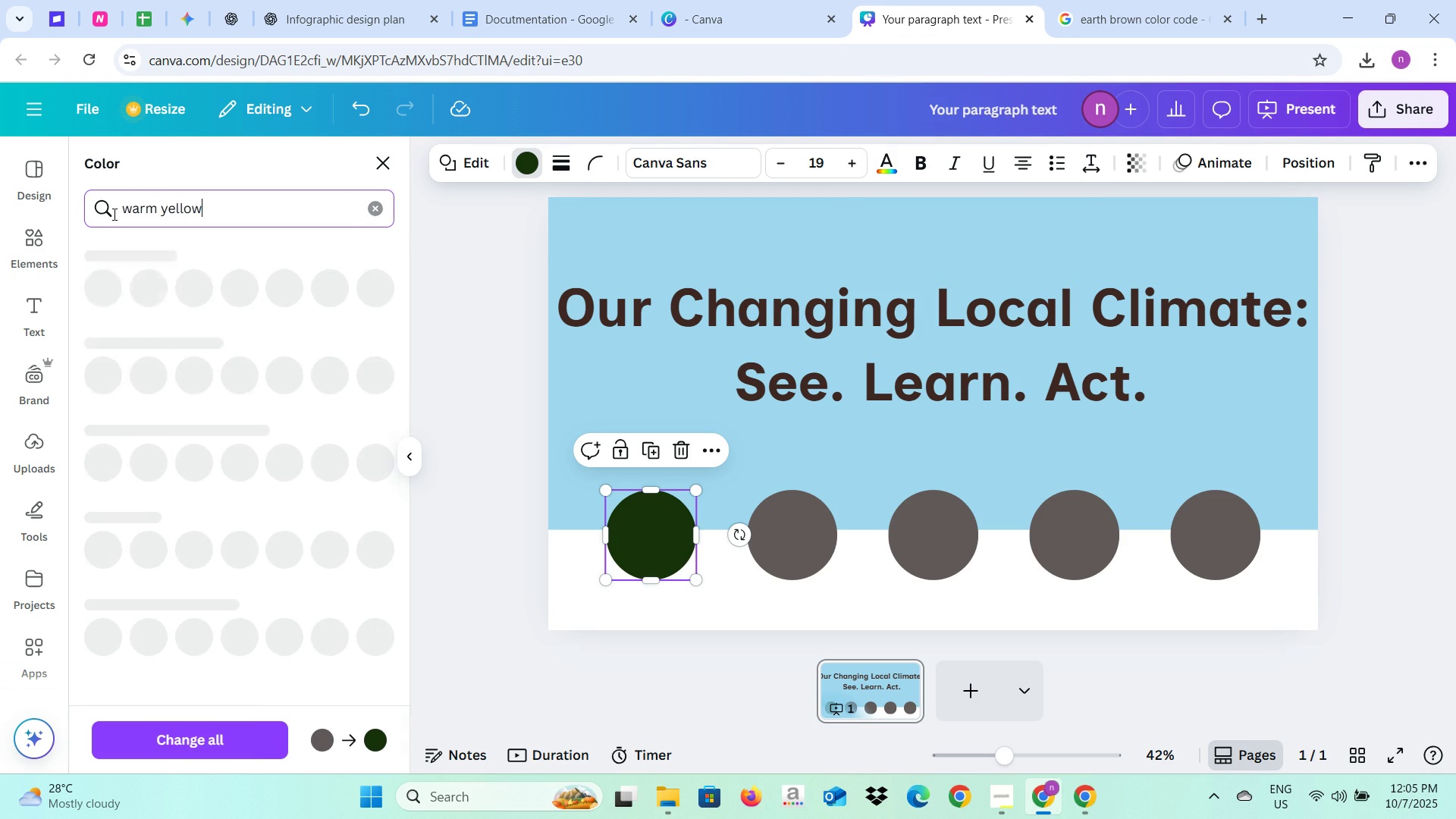 
mouse_move([223, 436])
 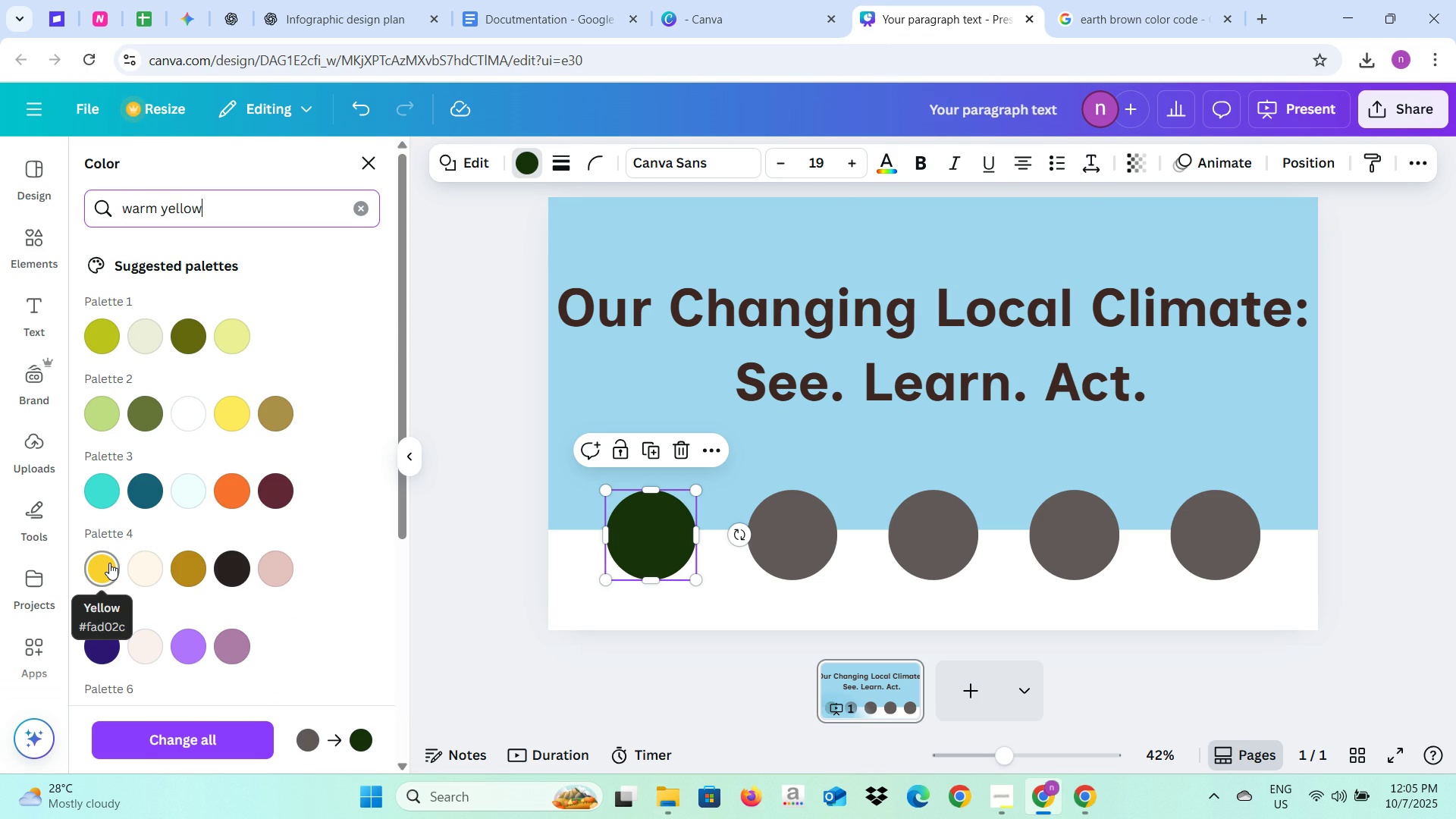 
left_click([109, 563])
 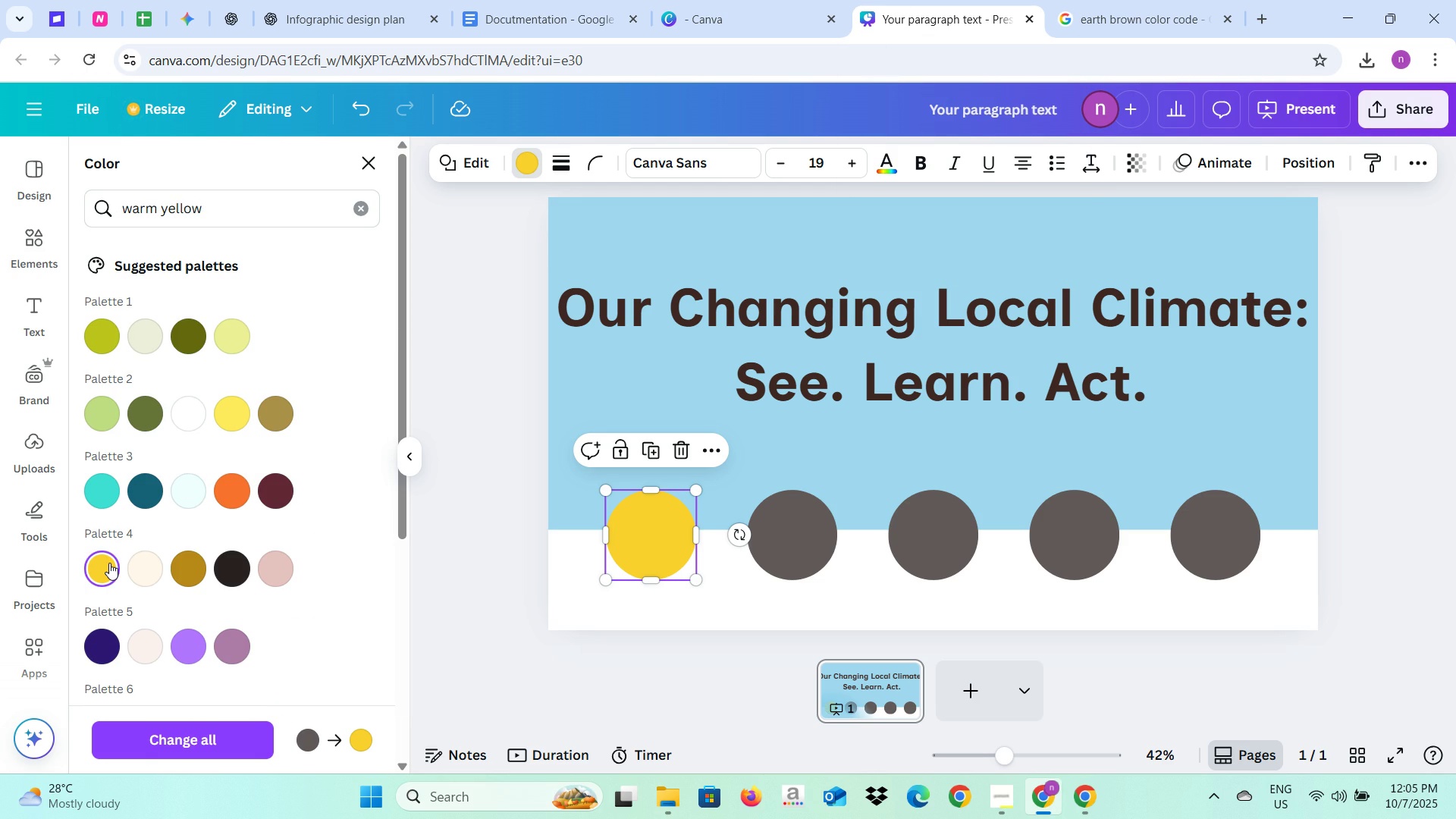 
key(Control+ControlLeft)
 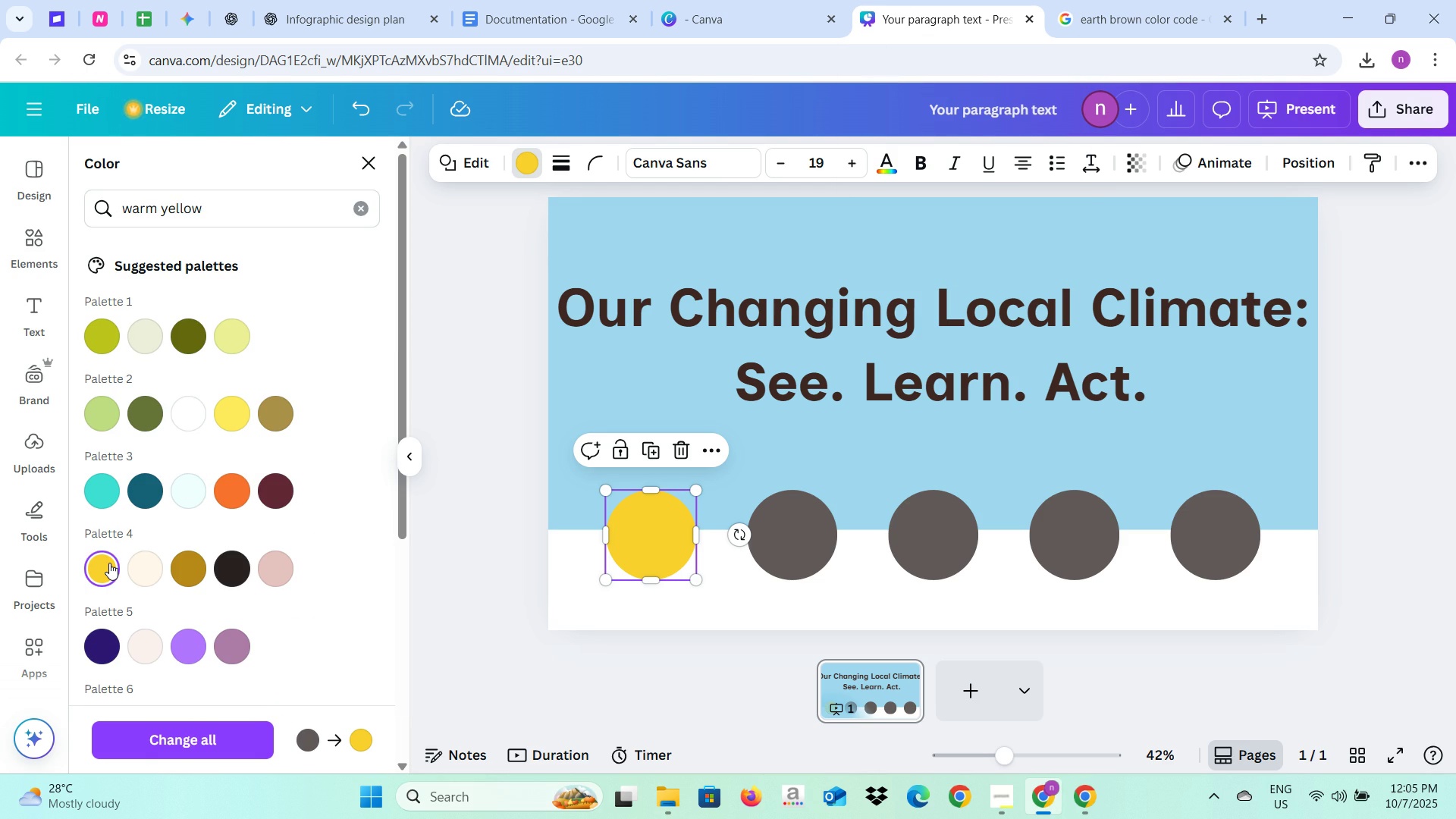 
key(Control+Z)
 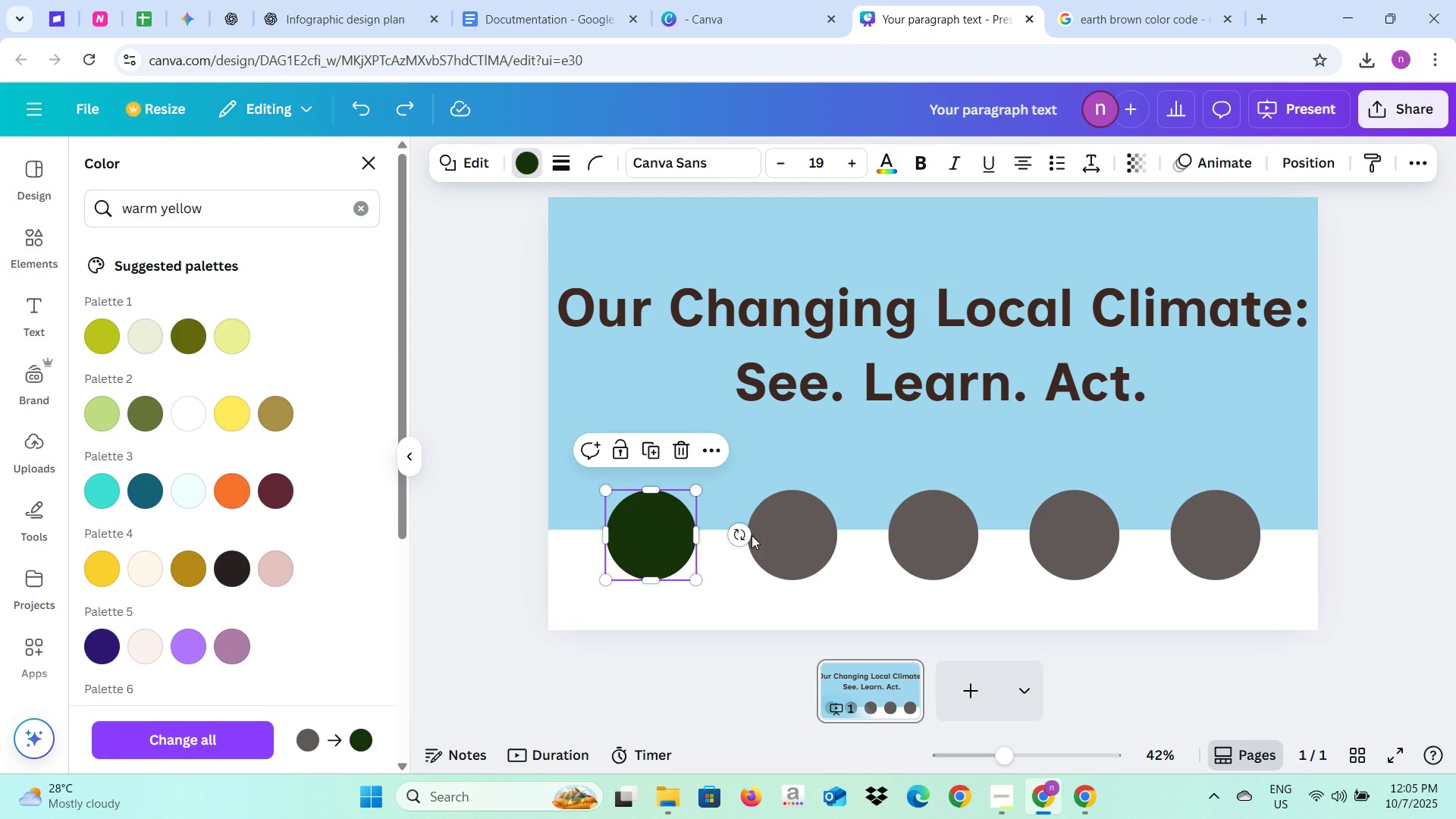 
left_click([752, 535])
 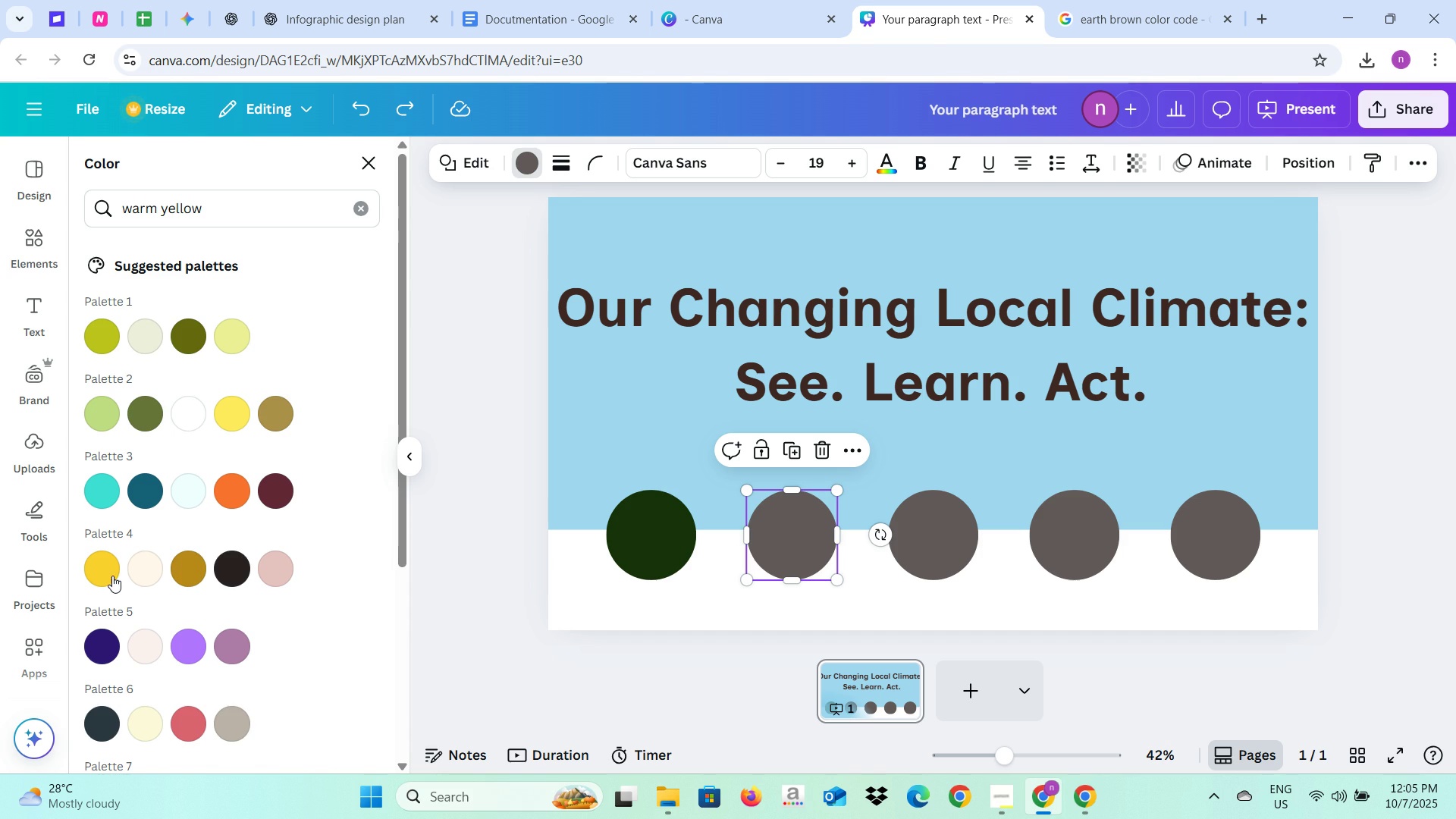 
left_click([112, 573])
 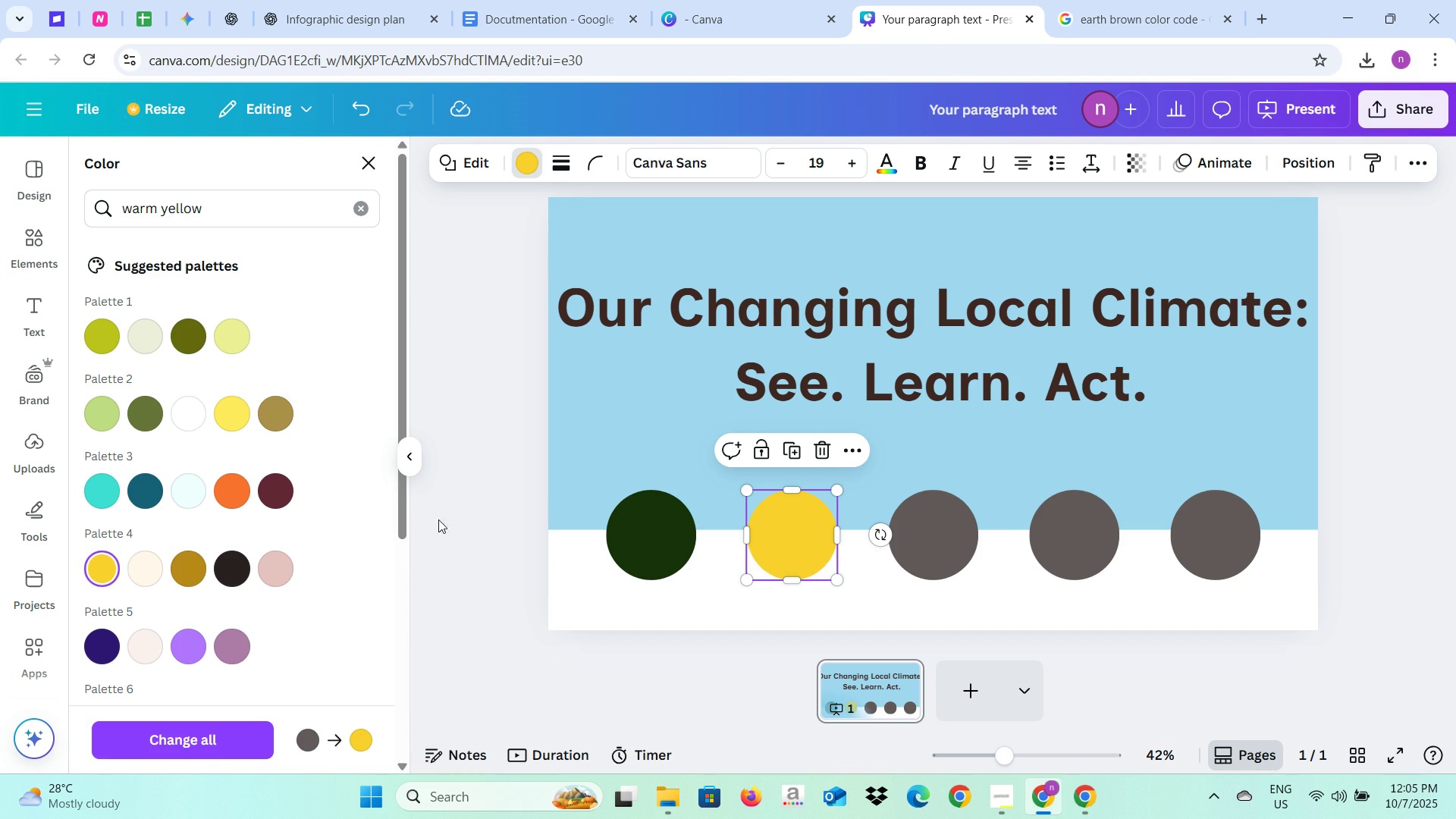 
left_click([497, 512])
 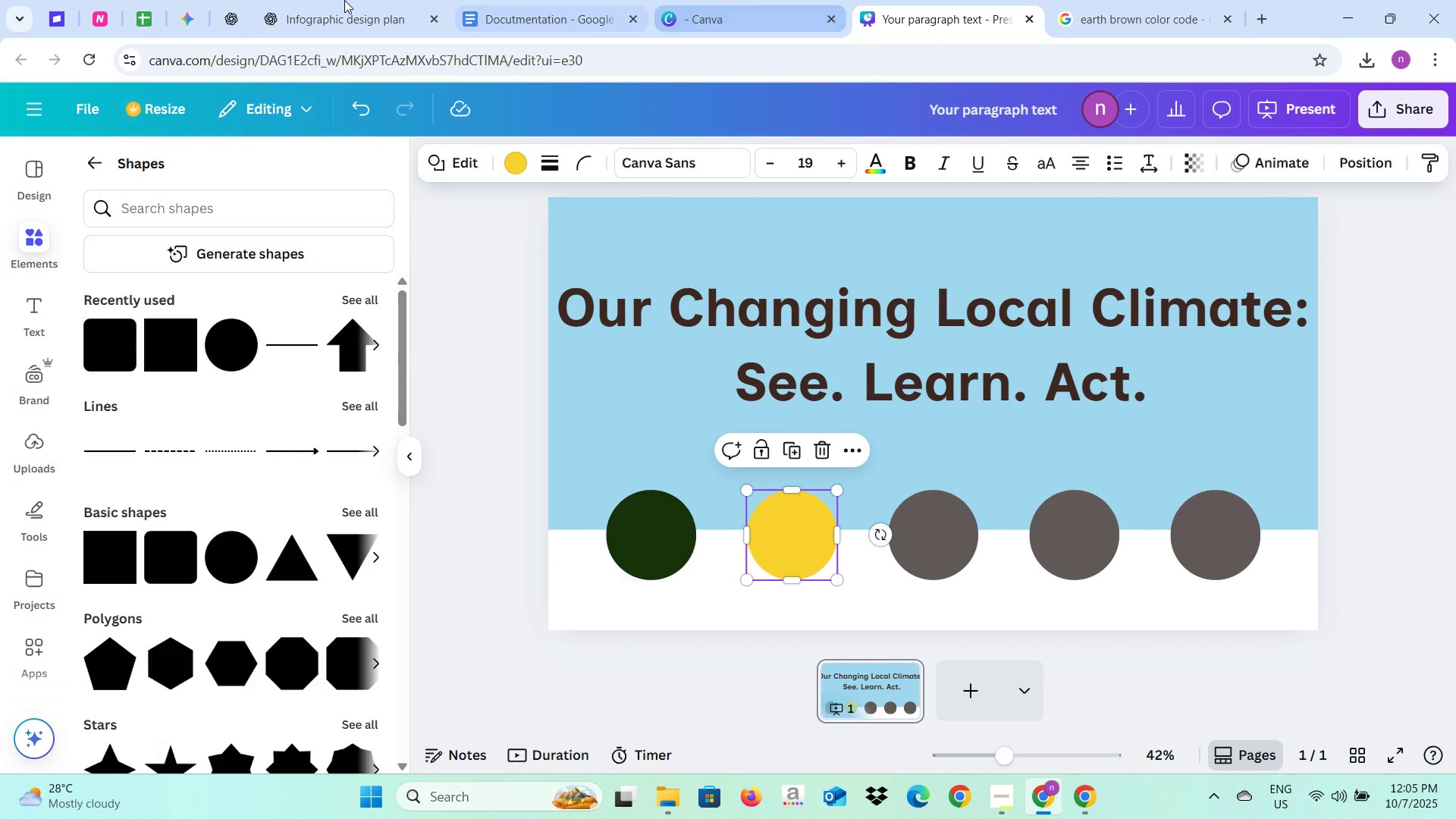 
left_click([344, 0])
 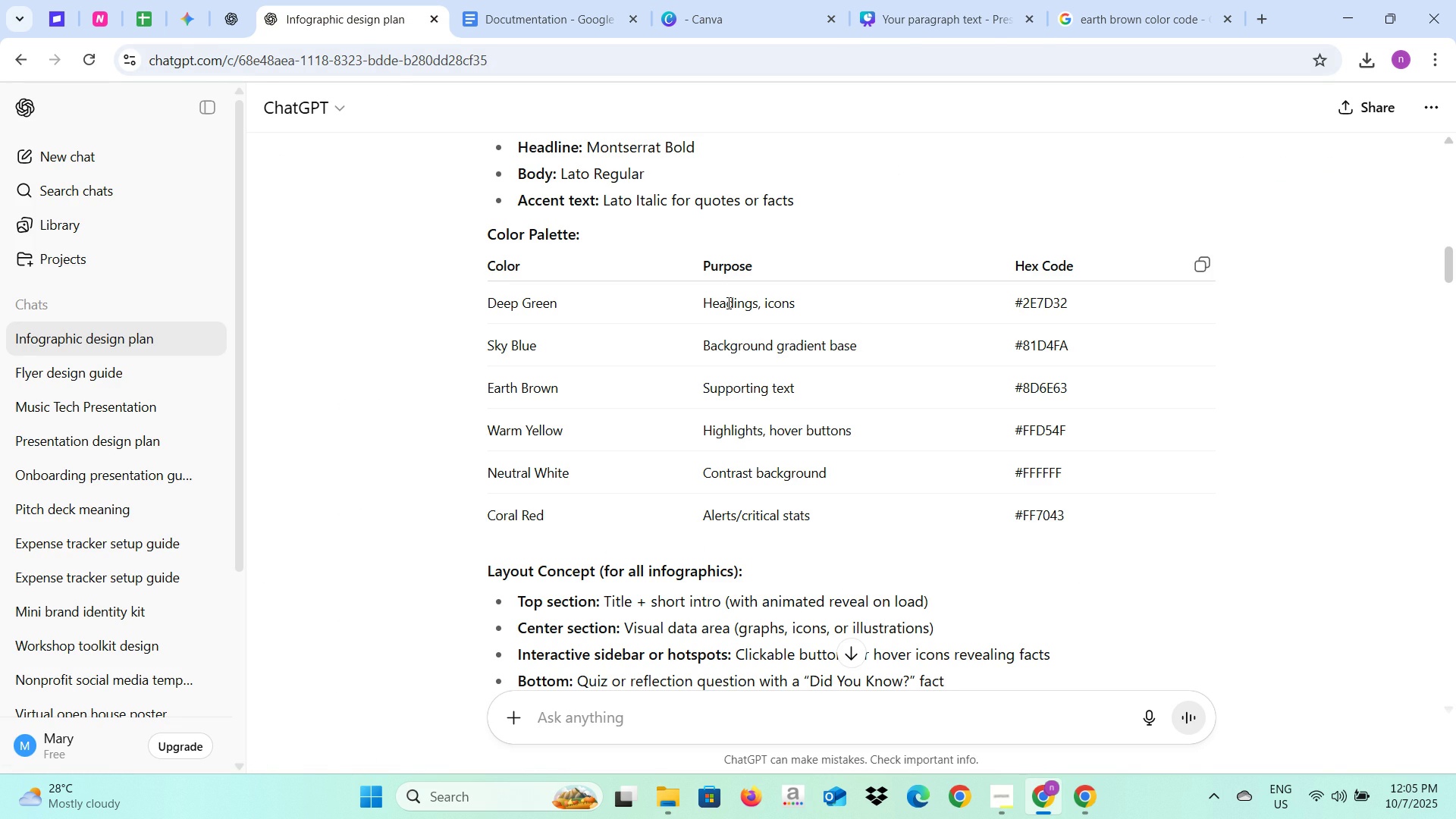 
left_click([905, 0])
 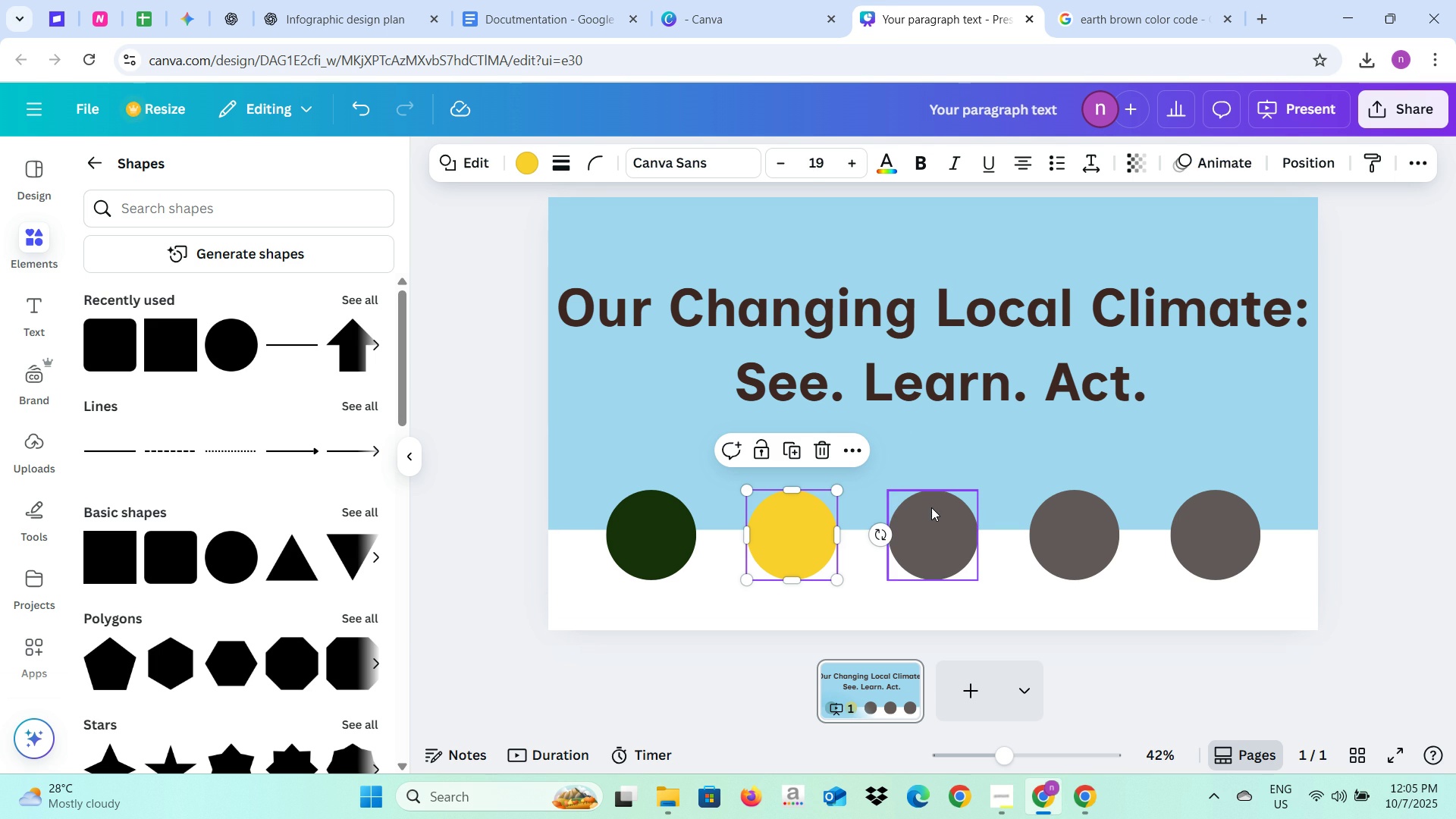 
left_click([931, 509])
 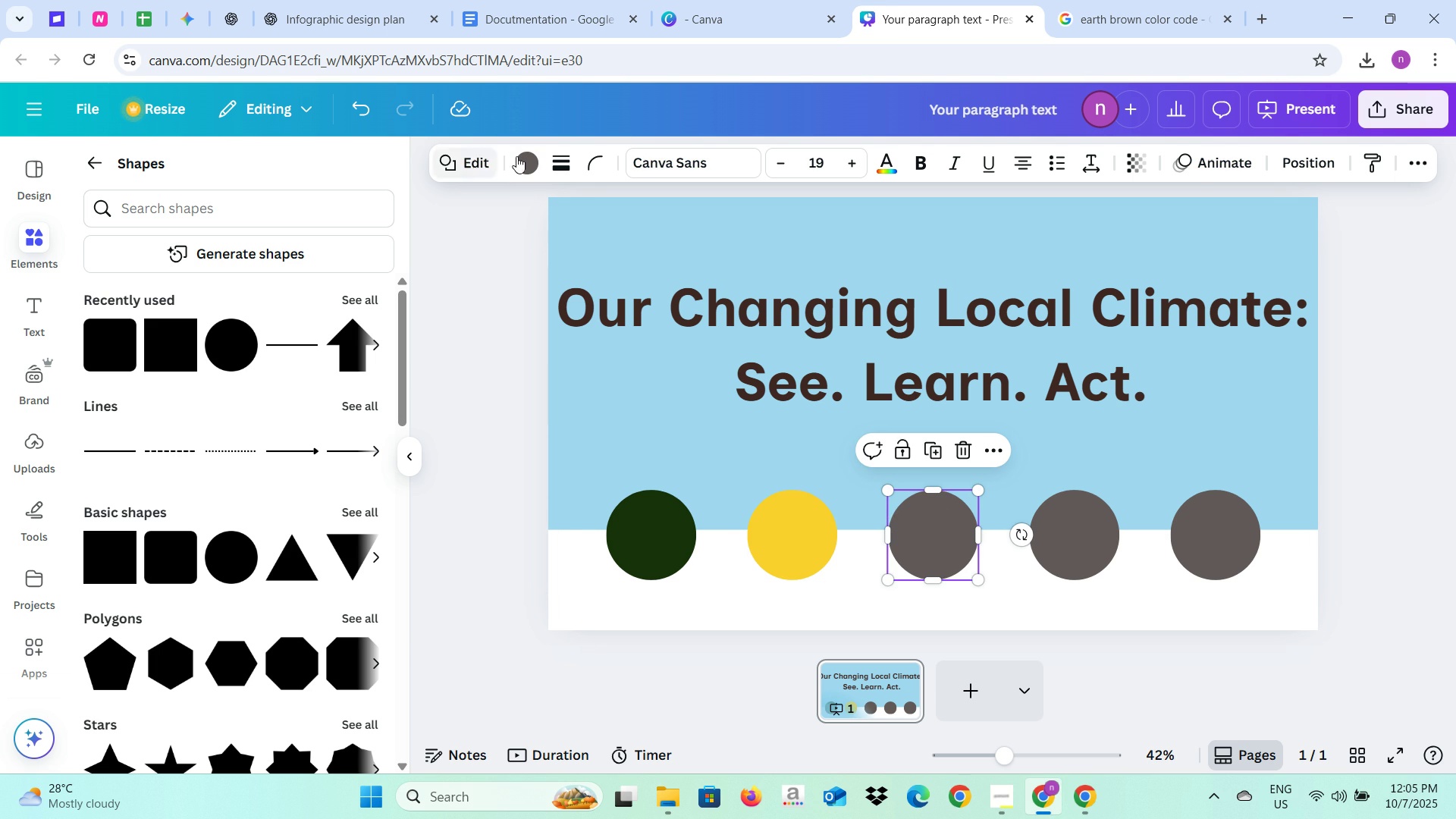 
left_click([524, 155])